 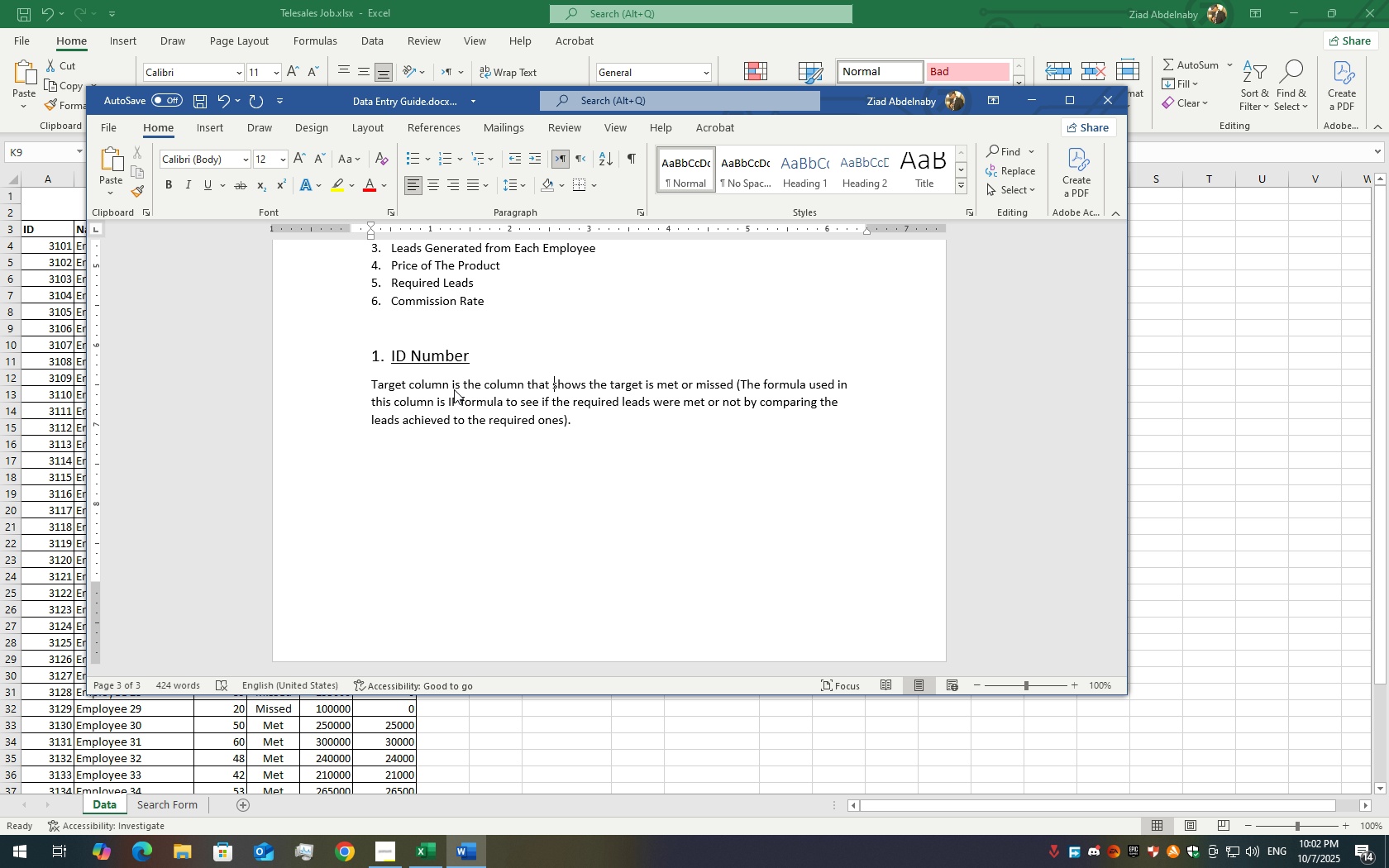 
key(ArrowRight)
 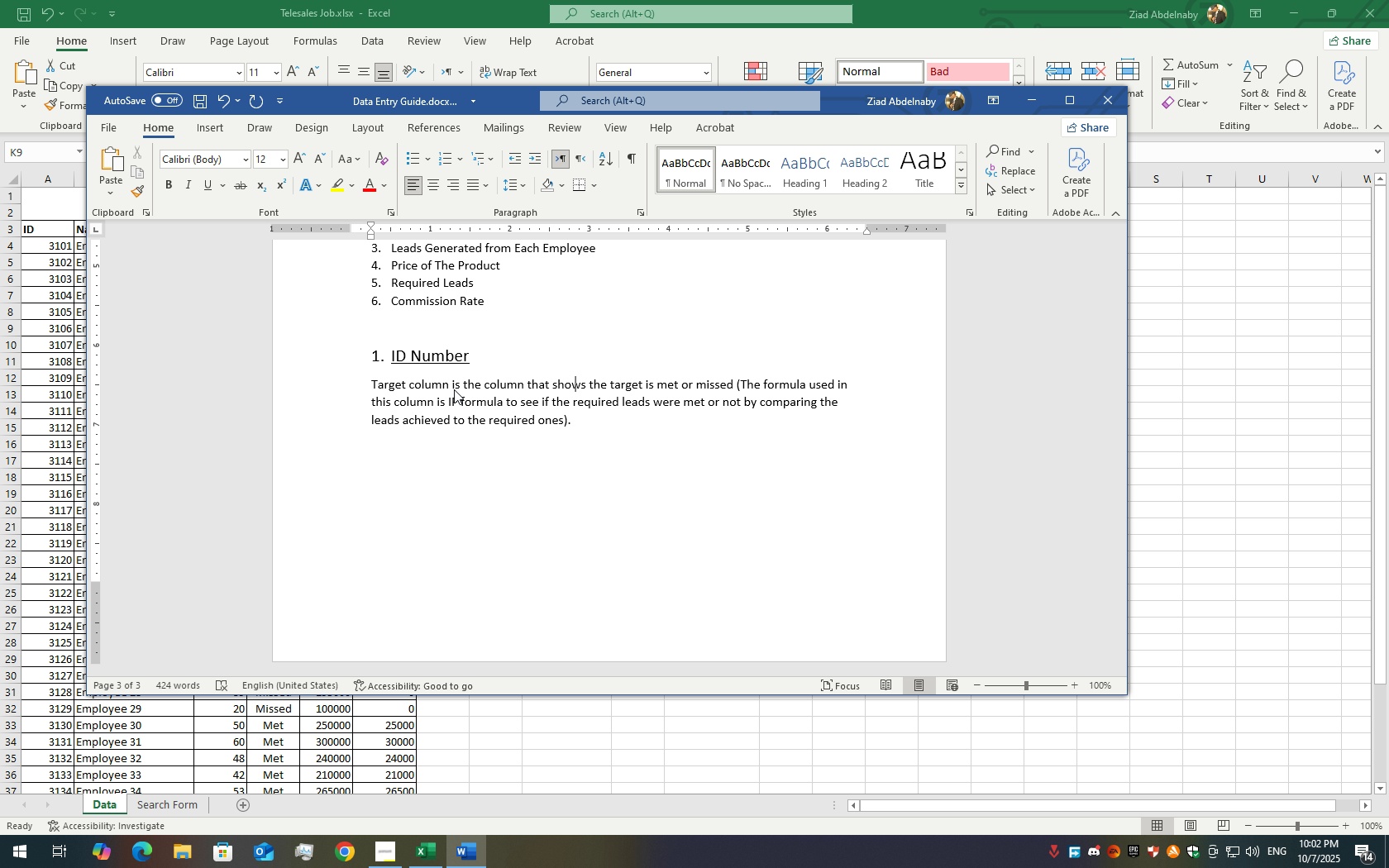 
key(ArrowRight)
 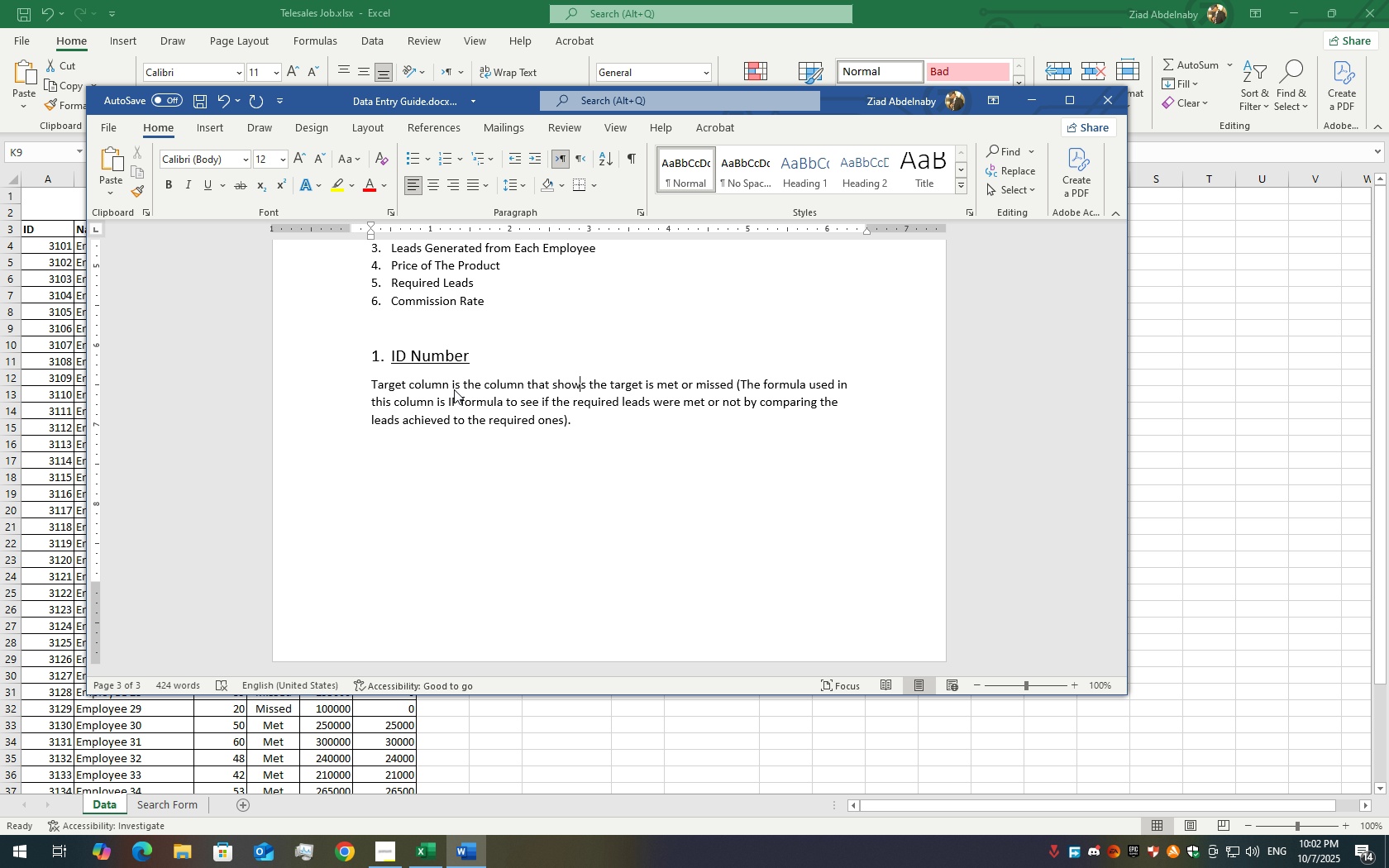 
key(ArrowRight)
 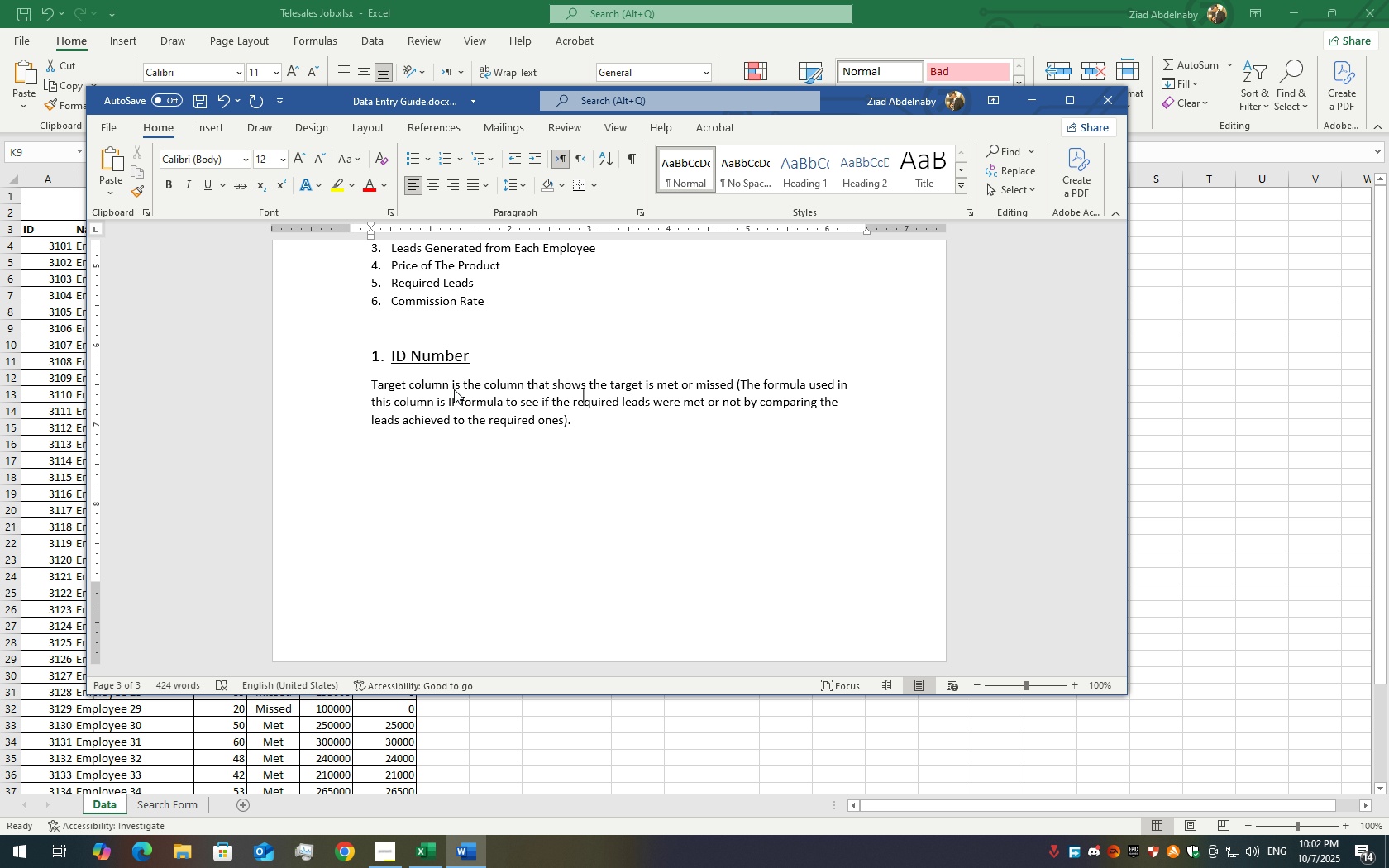 
key(ArrowDown)
 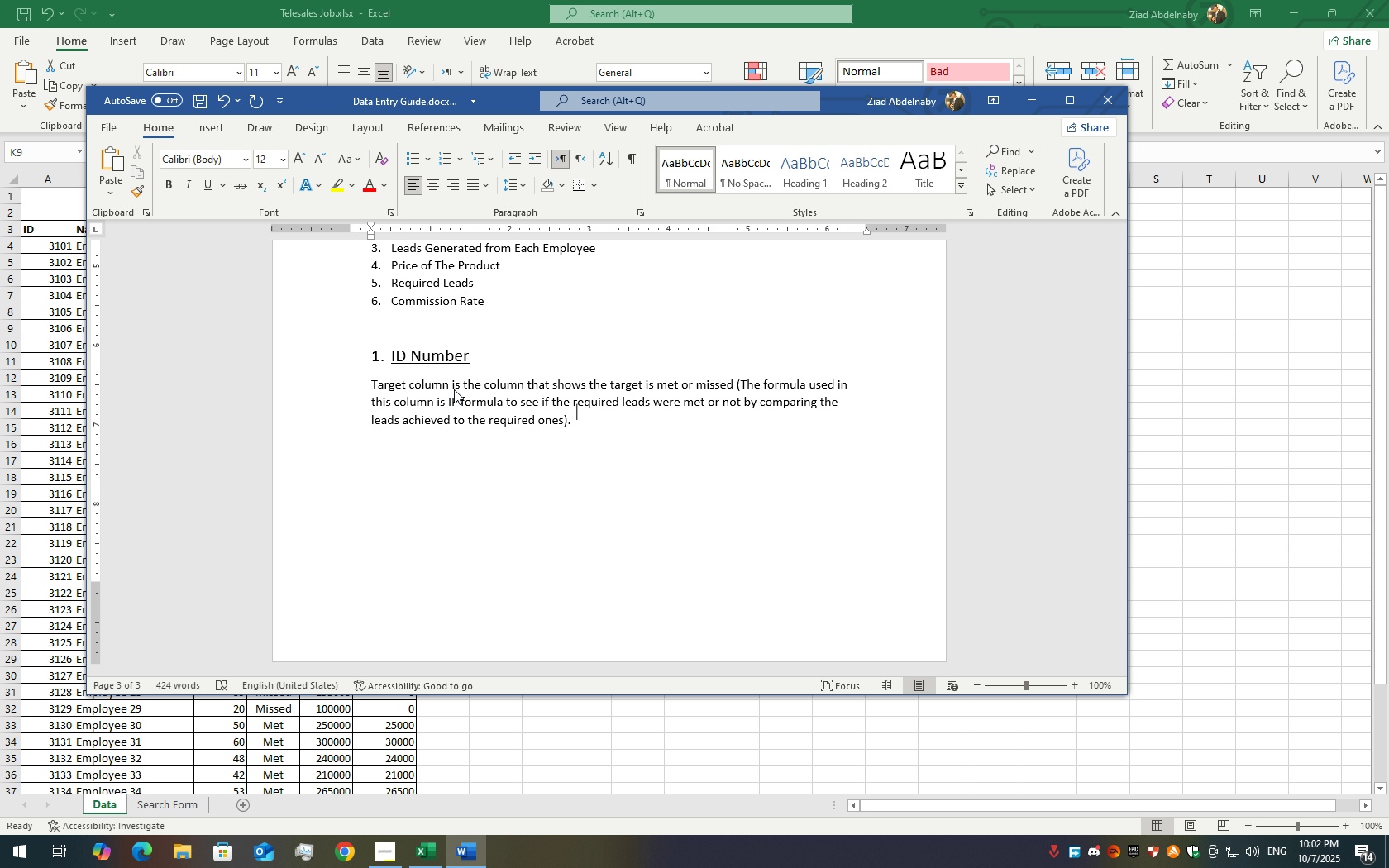 
key(ArrowDown)